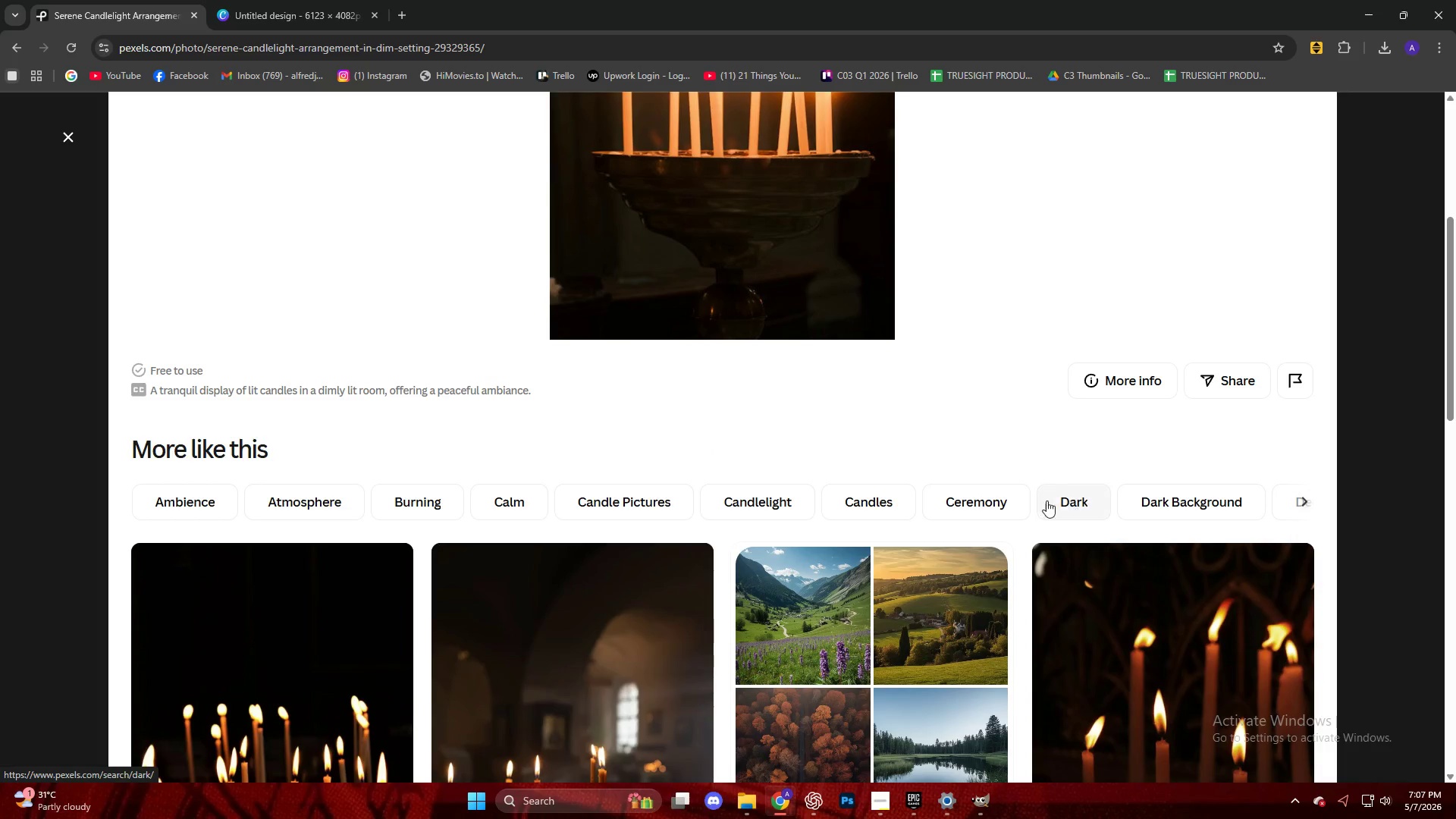 
scroll: coordinate [935, 505], scroll_direction: up, amount: 2.0
 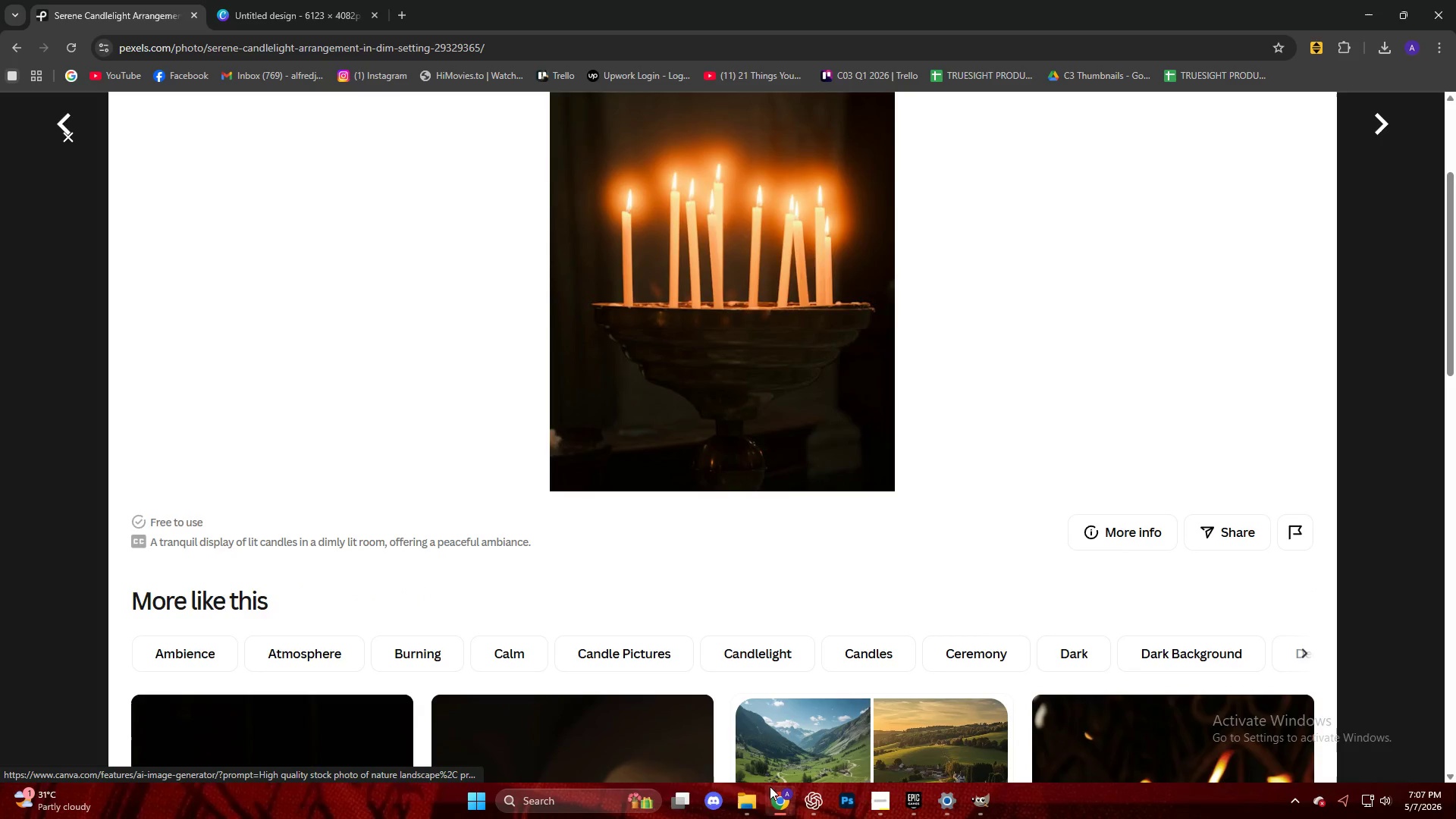 
left_click([761, 792])
 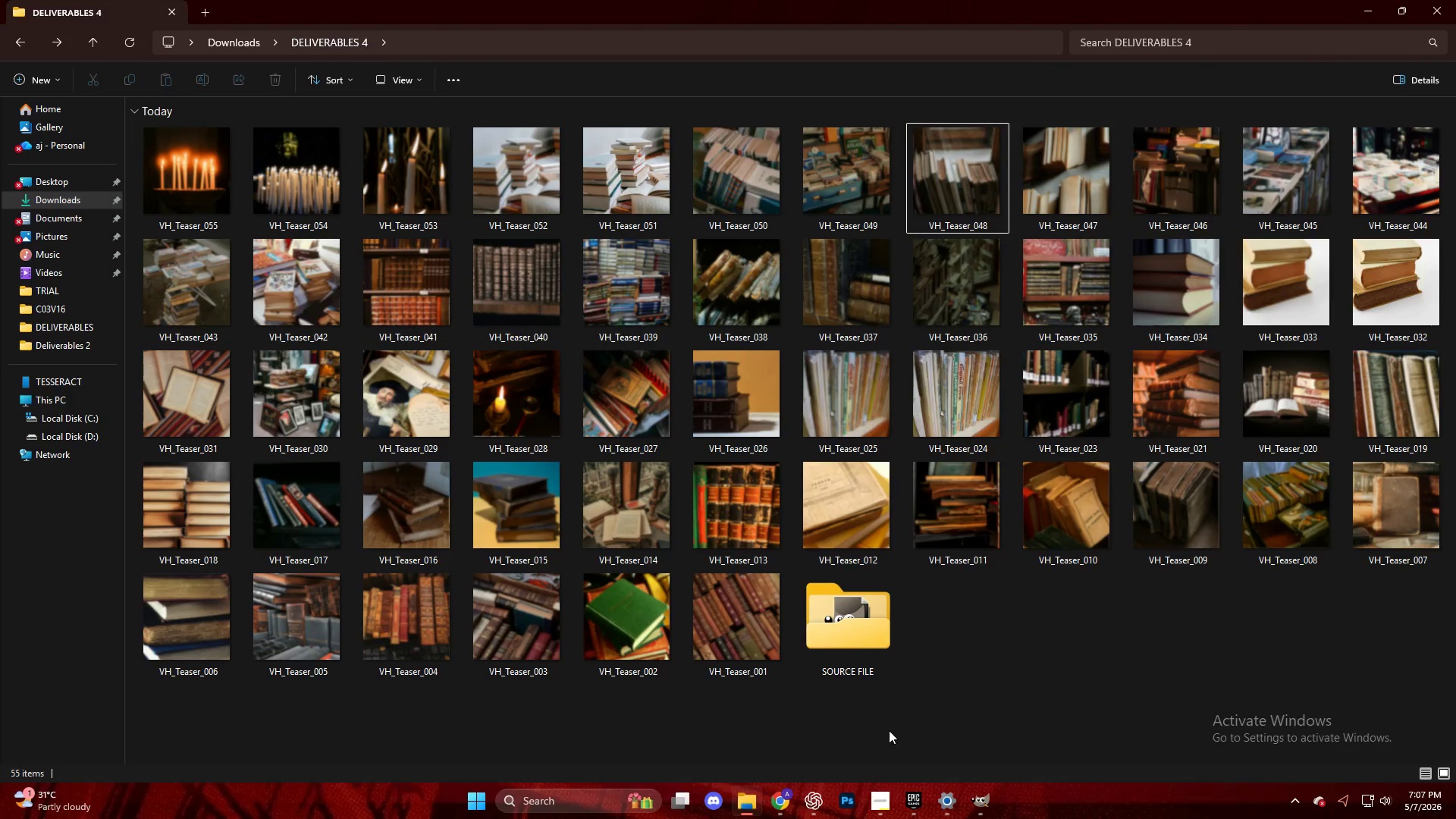 
left_click([1032, 672])
 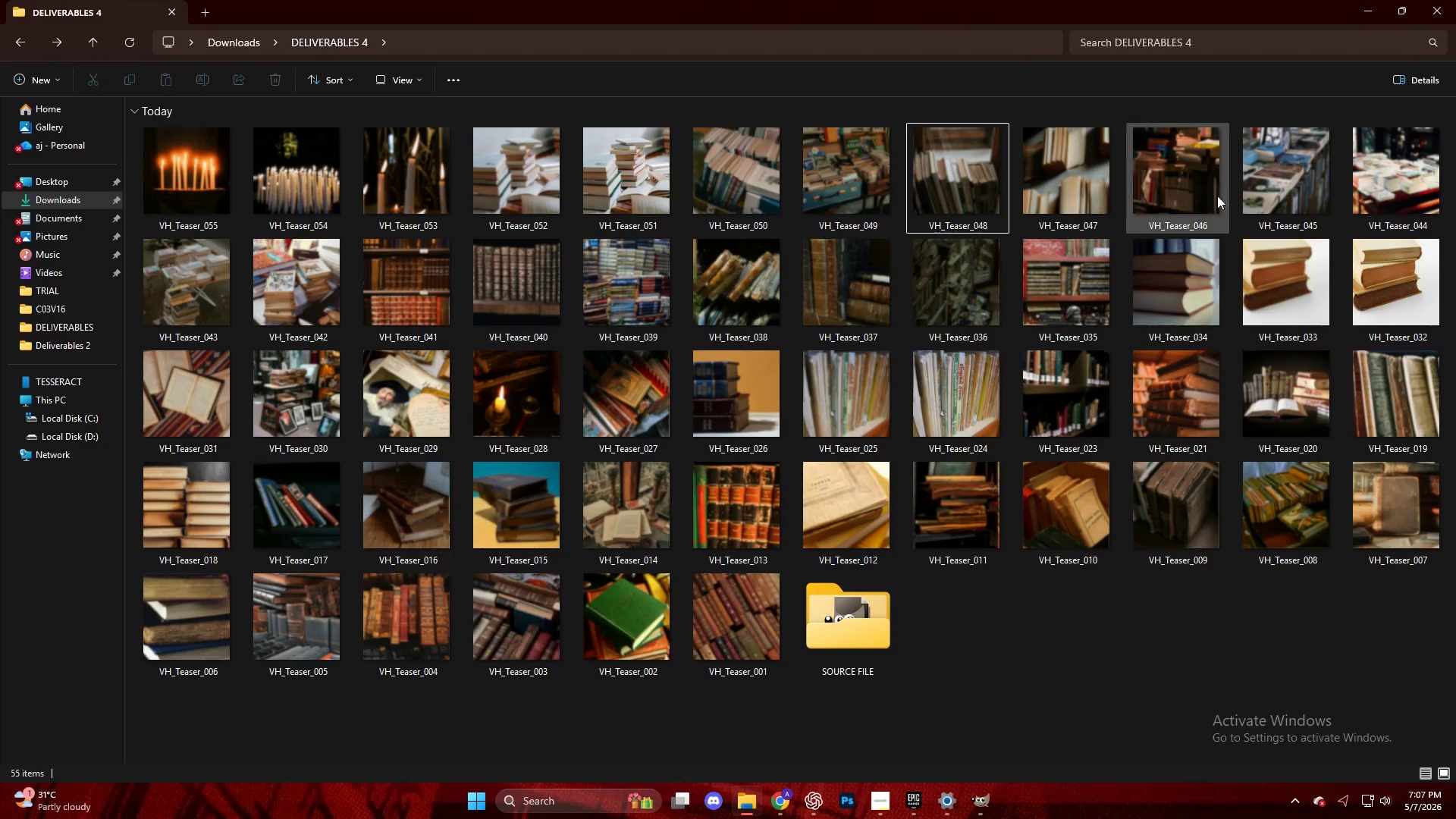 
left_click([1375, 19])
 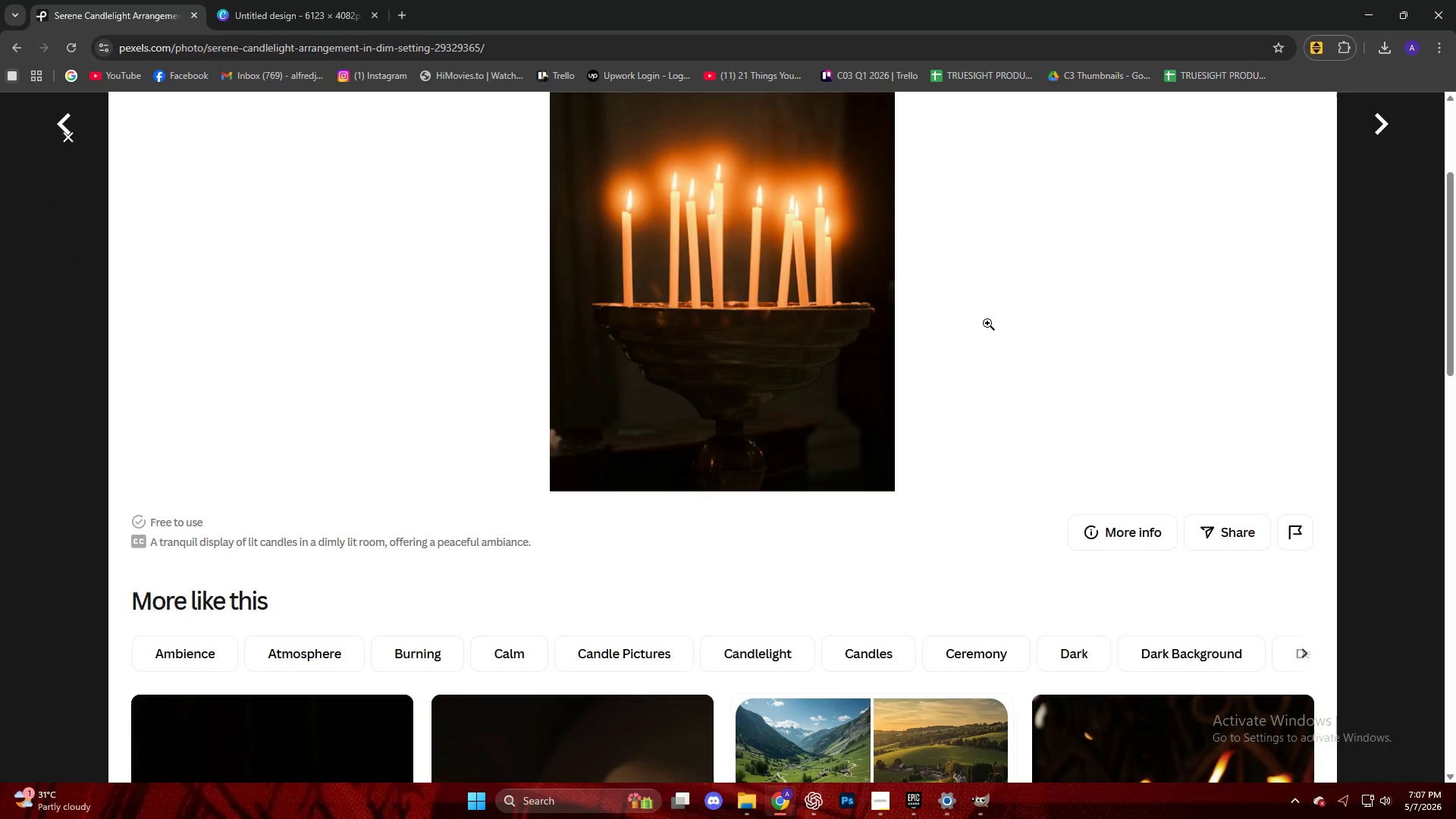 
scroll: coordinate [1025, 385], scroll_direction: down, amount: 9.0
 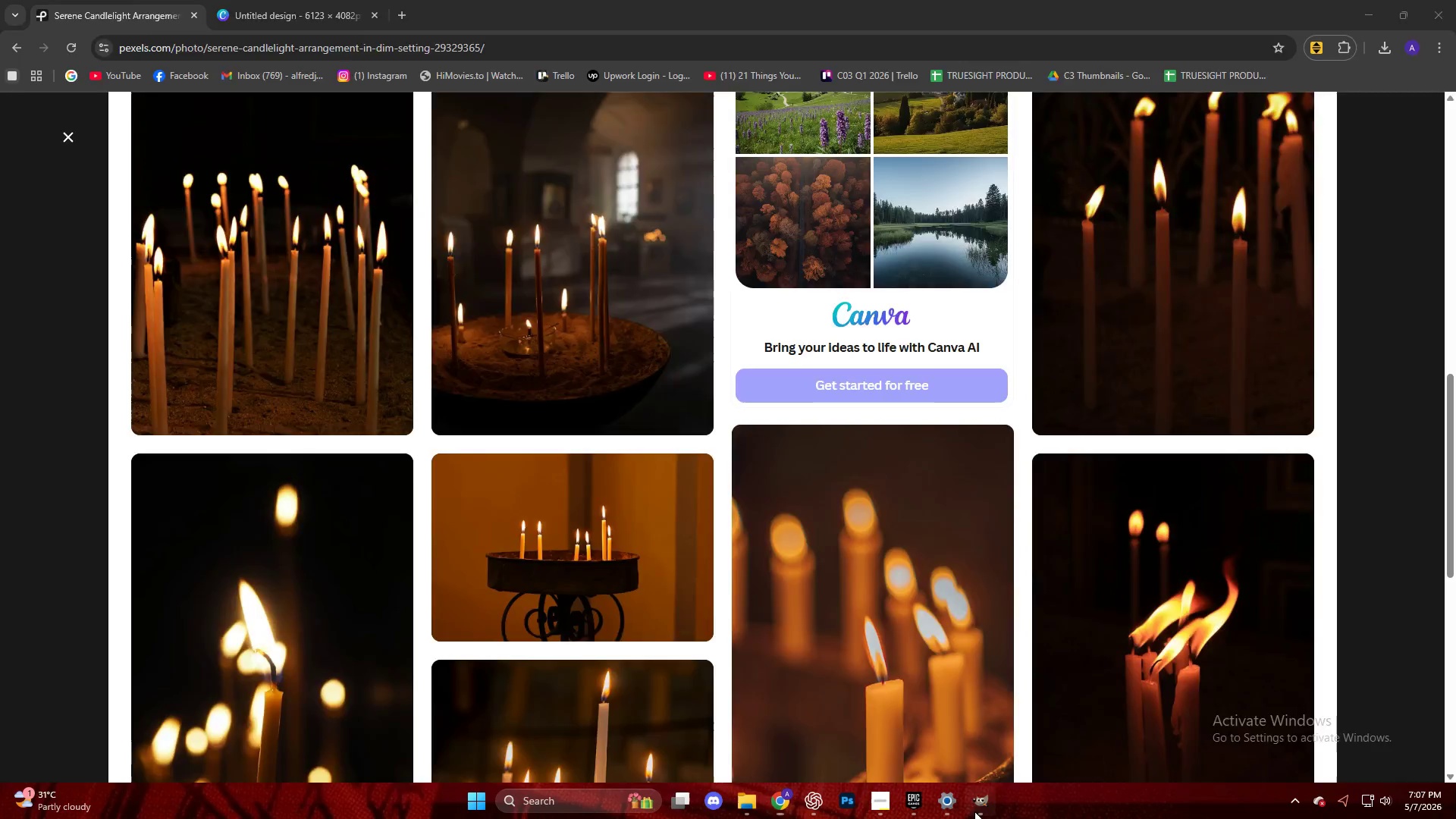 
wait(5.94)
 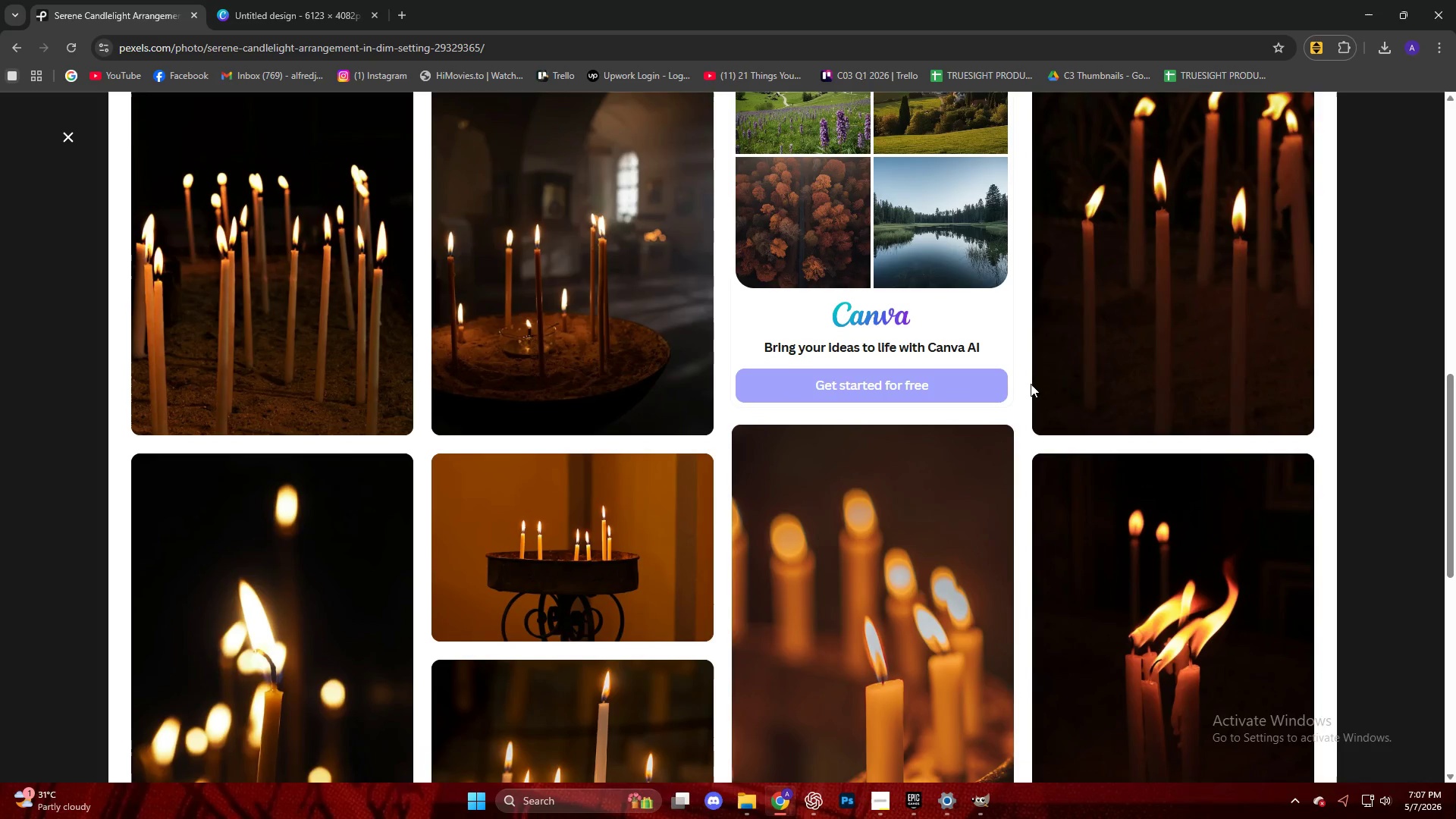 
left_click([880, 799])